 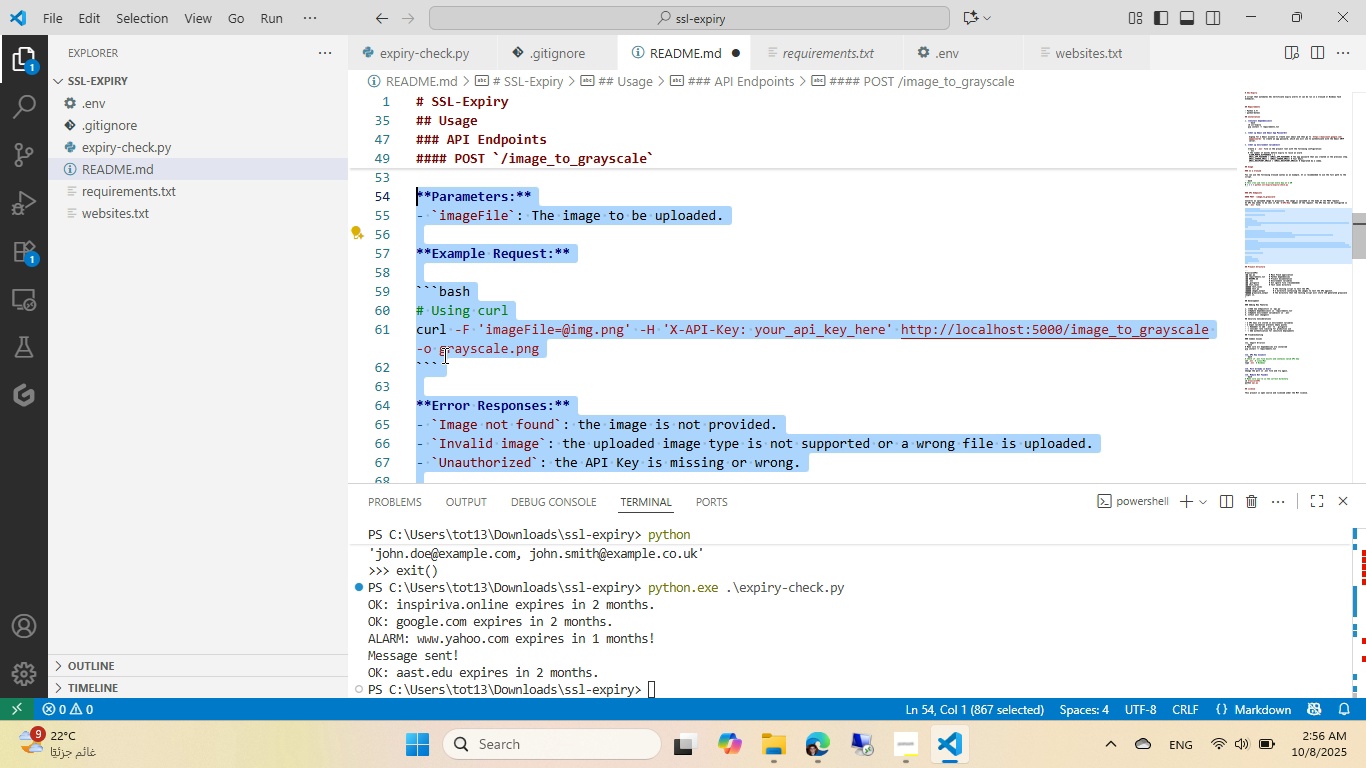 
key(Shift+ArrowUp)
 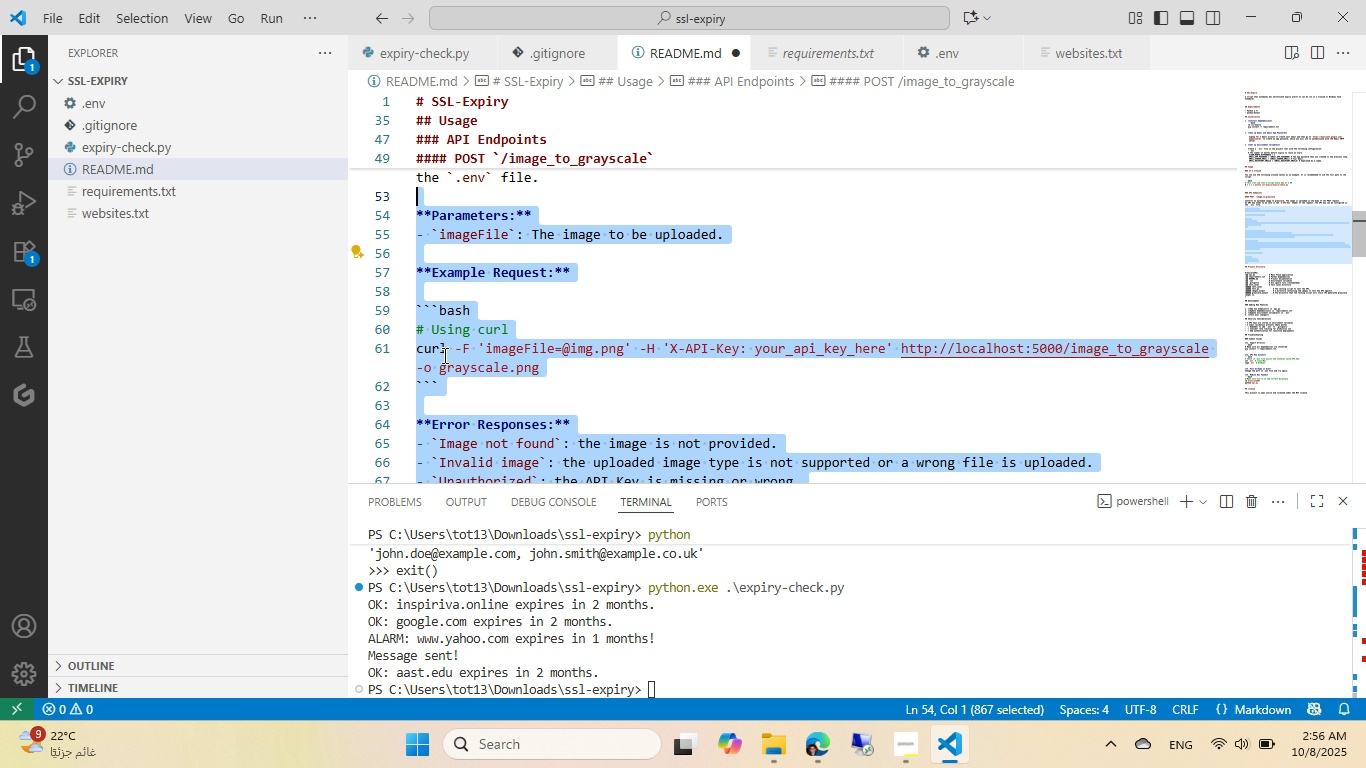 
key(Shift+ArrowUp)
 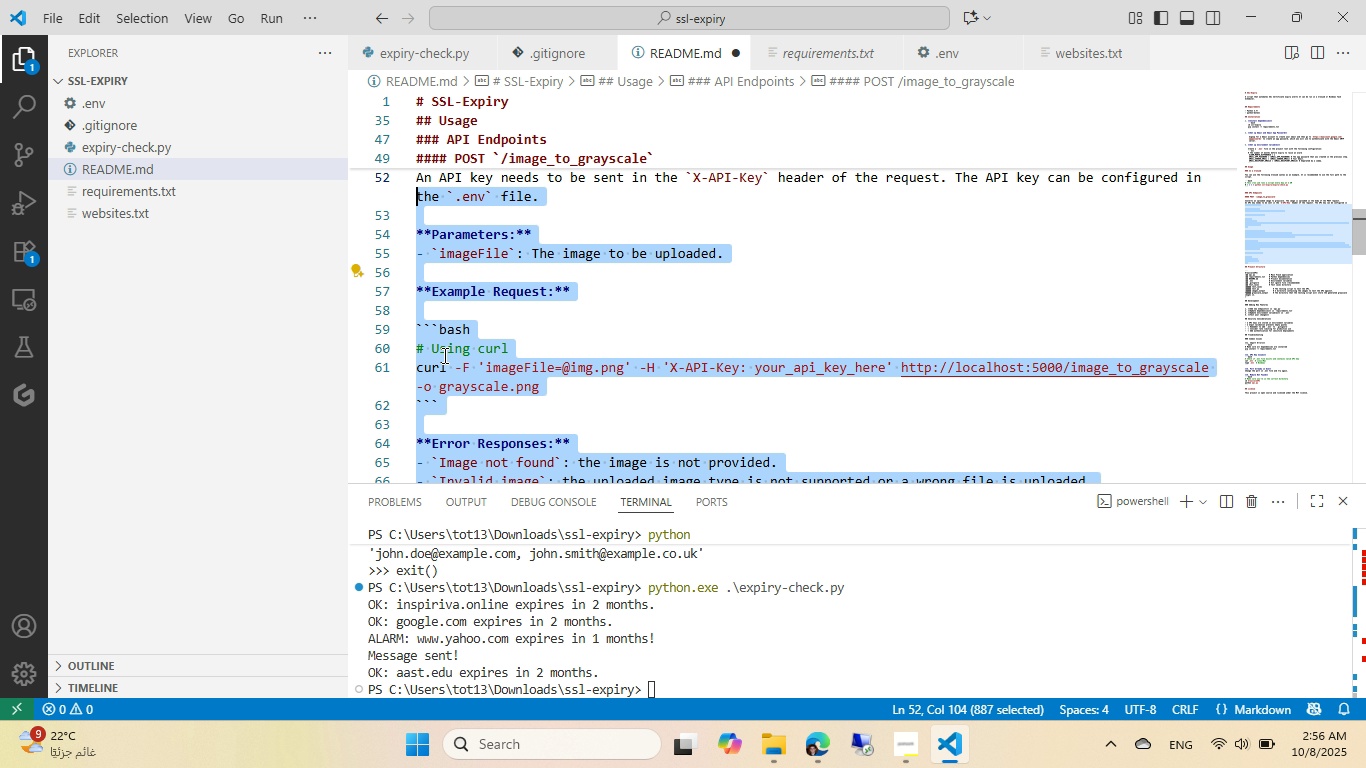 
key(Shift+ArrowUp)
 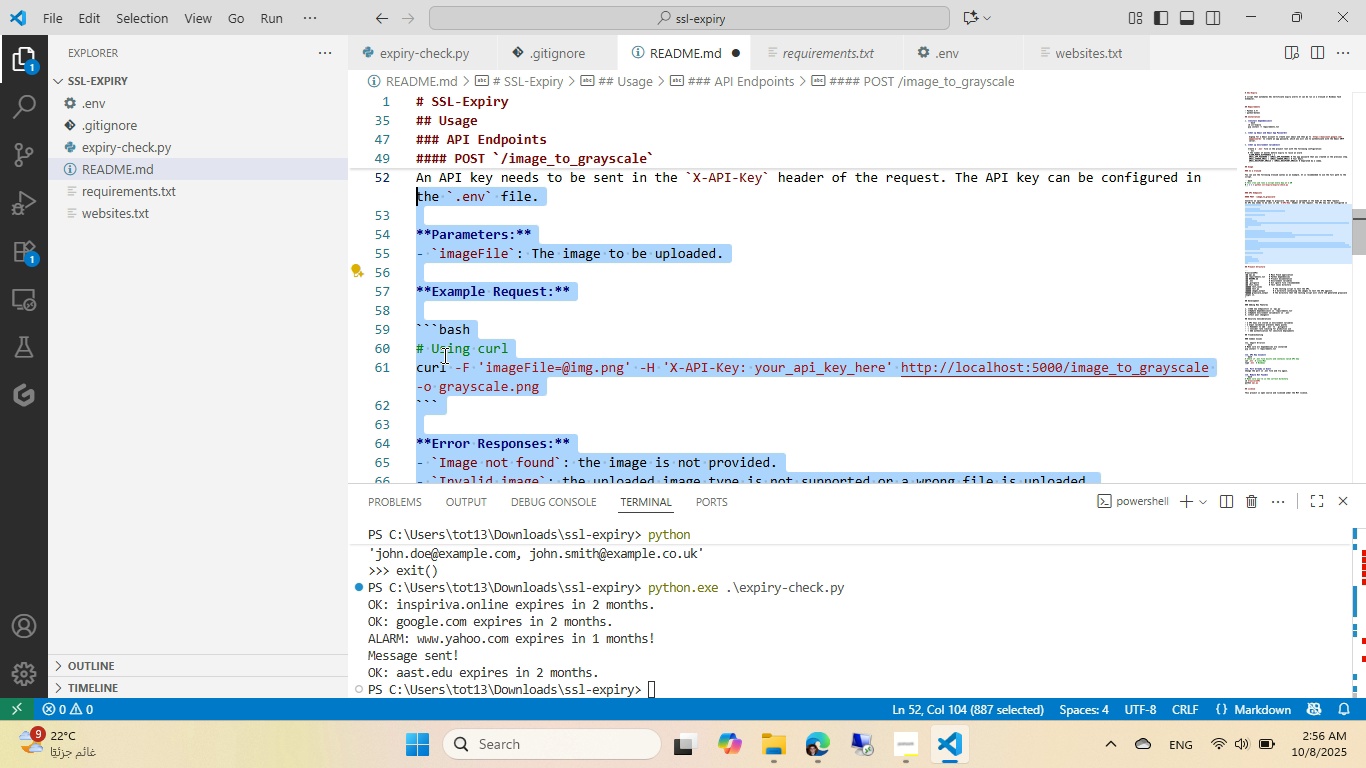 
key(Shift+ArrowUp)
 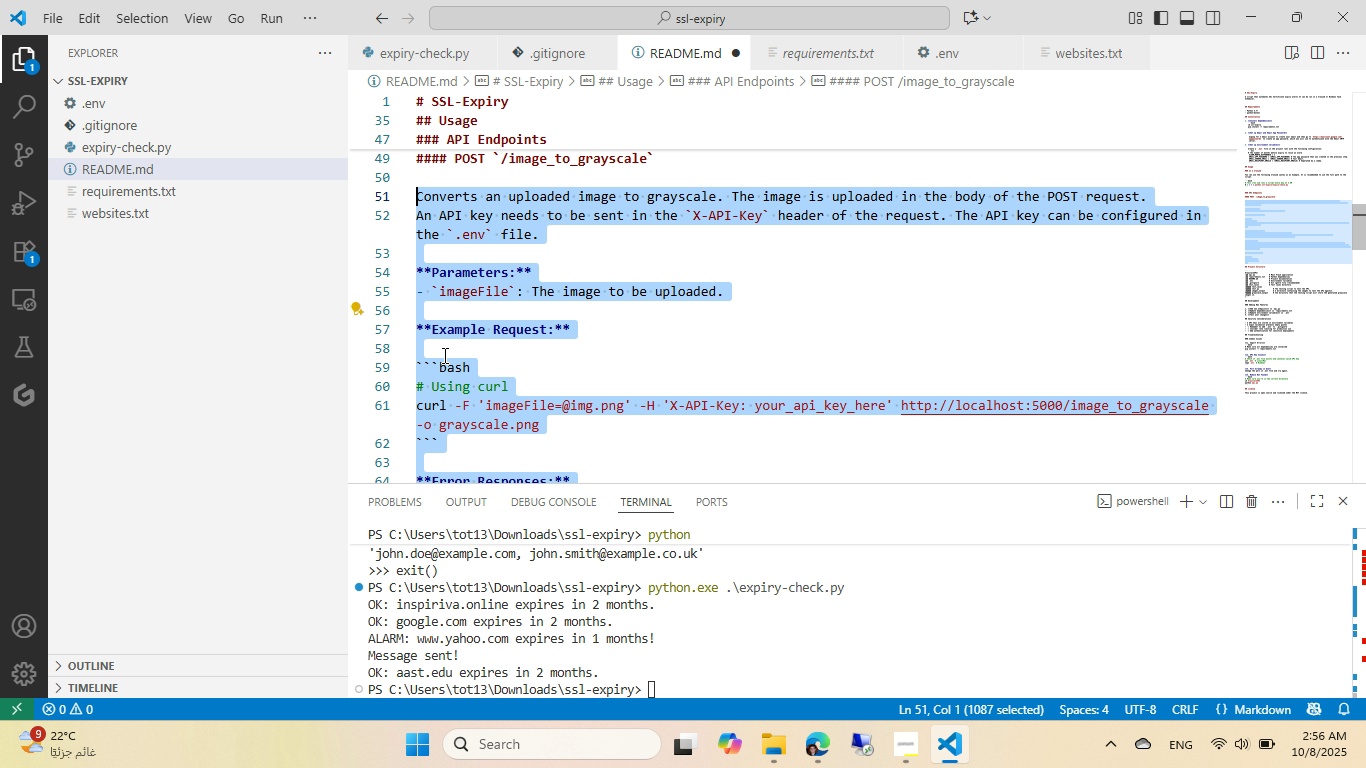 
key(Shift+ArrowUp)
 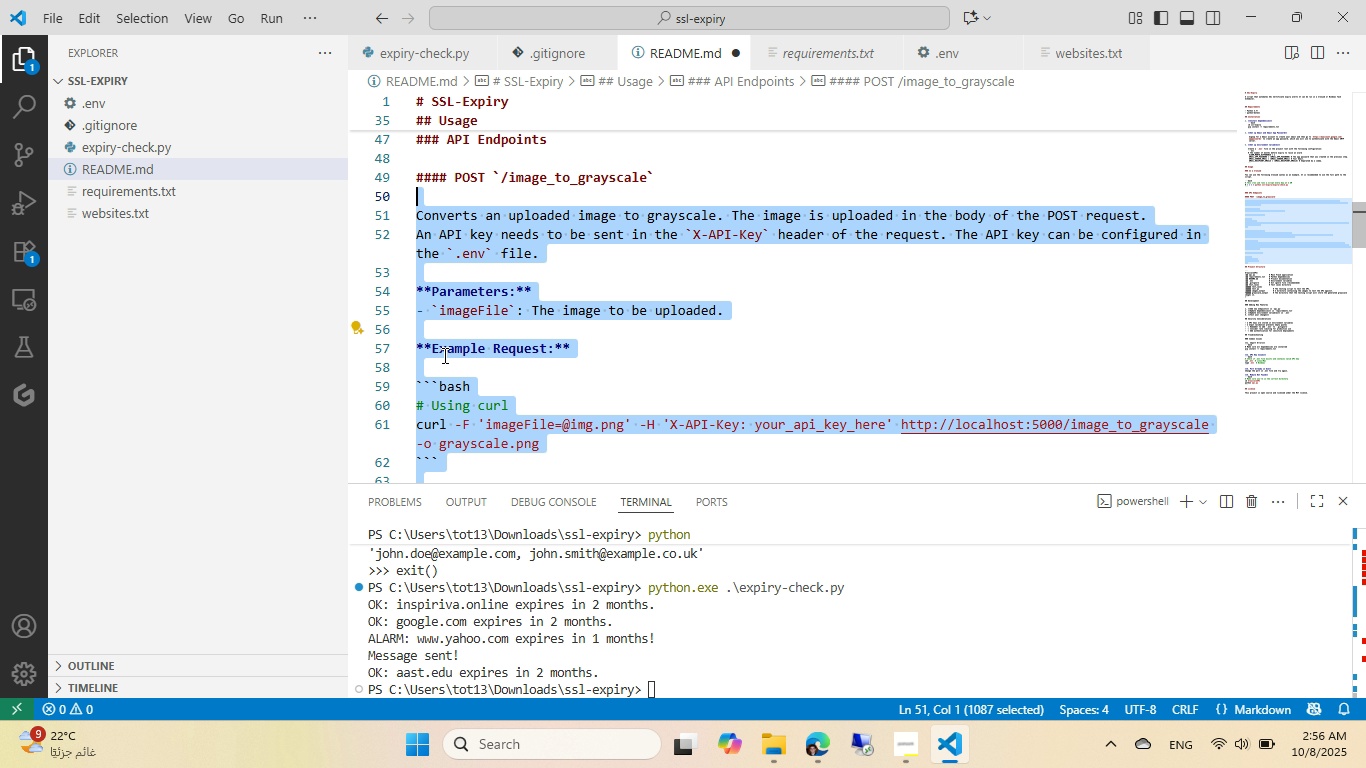 
key(Shift+ArrowUp)
 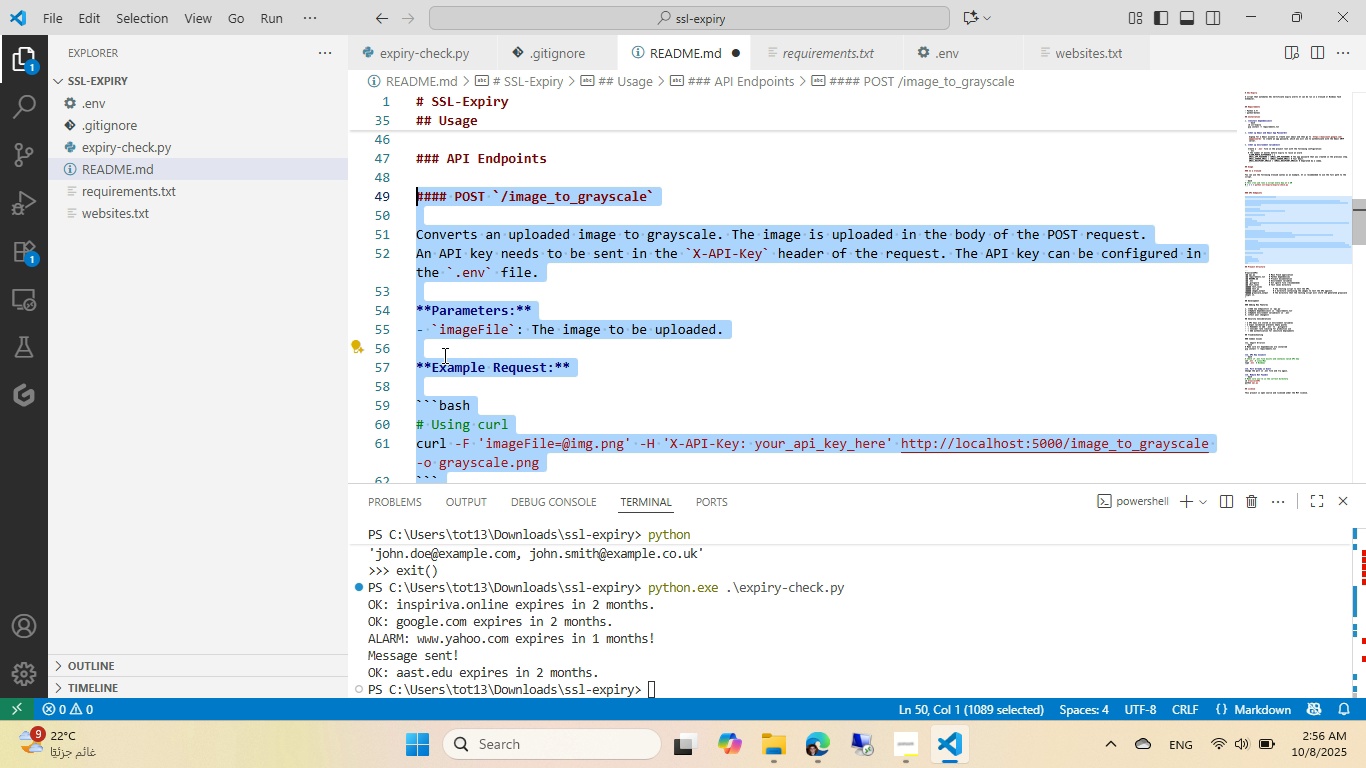 
key(Shift+ArrowUp)
 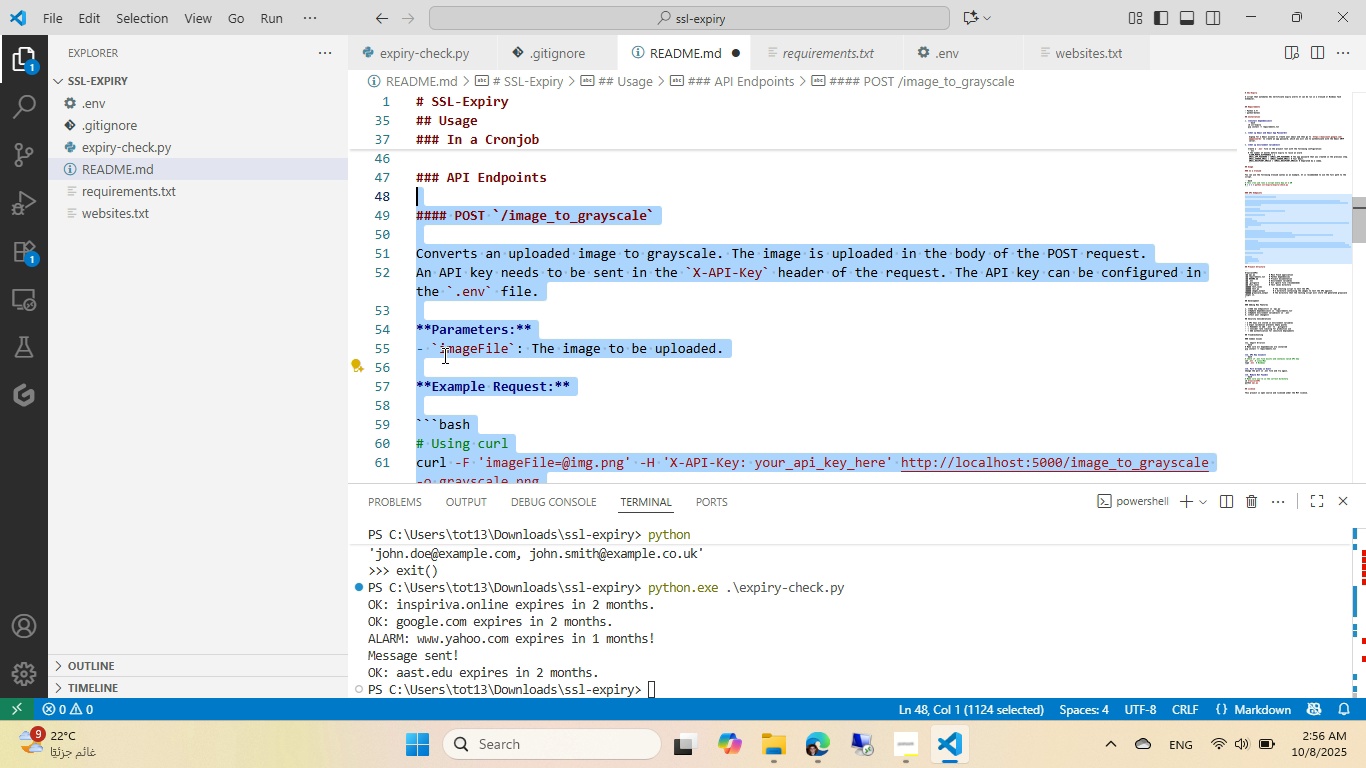 
key(Shift+ArrowUp)
 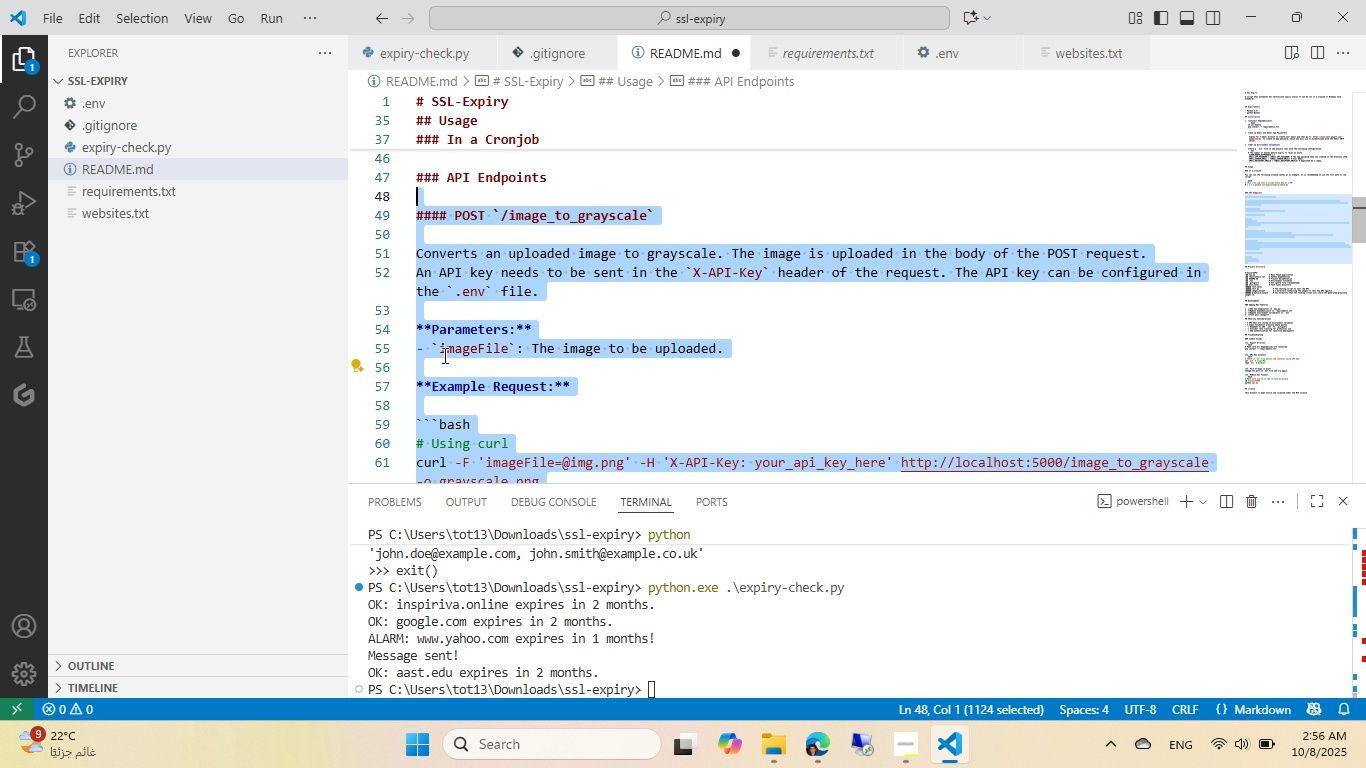 
key(Shift+ArrowUp)
 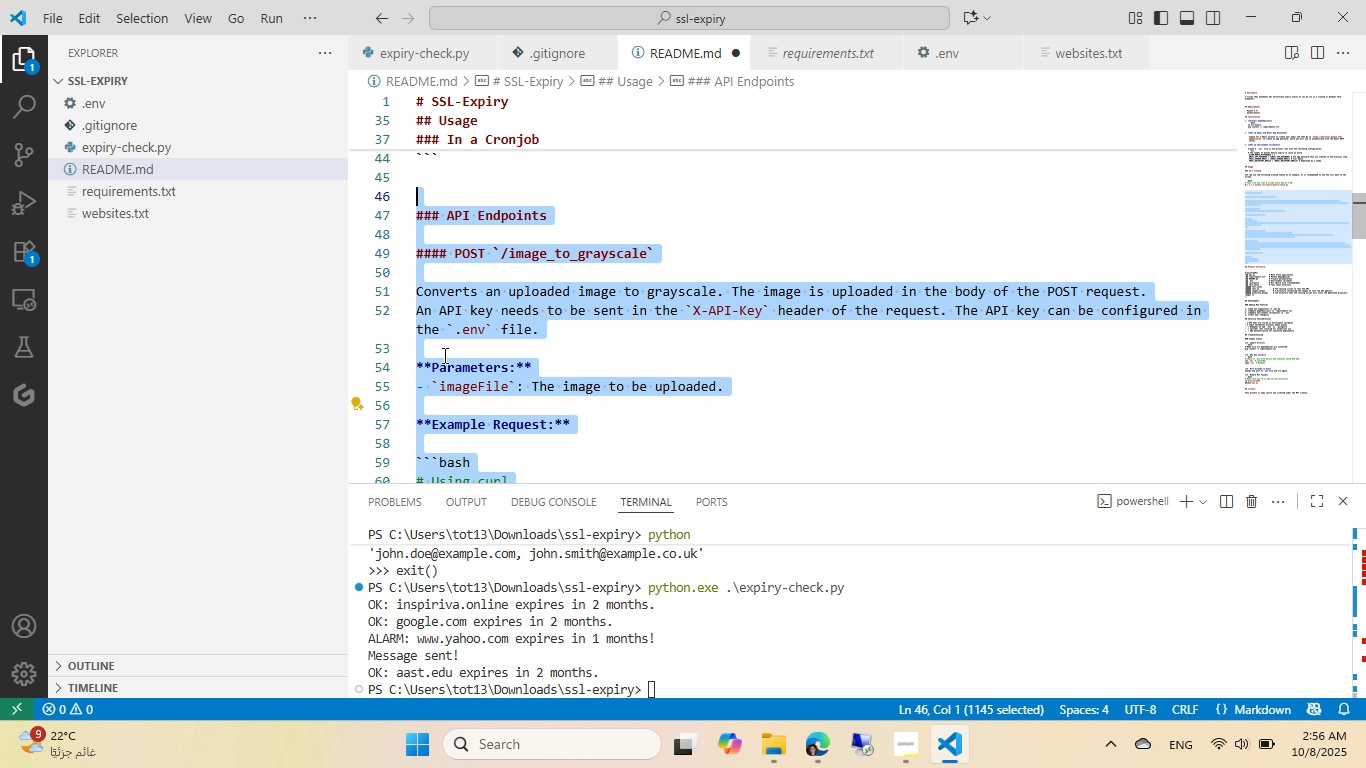 
key(Shift+ArrowUp)